 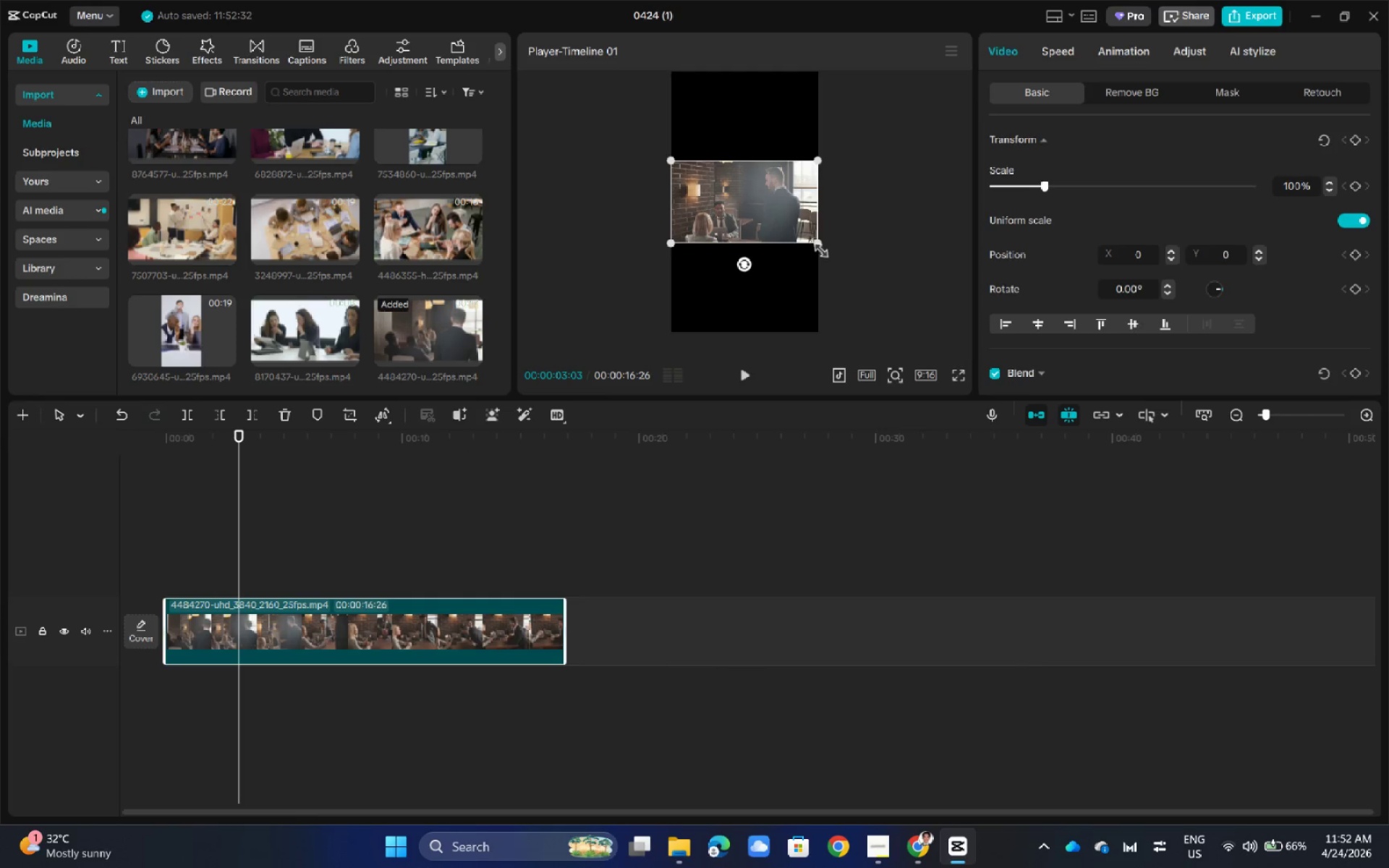 
left_click_drag(start_coordinate=[815, 240], to_coordinate=[940, 665])
 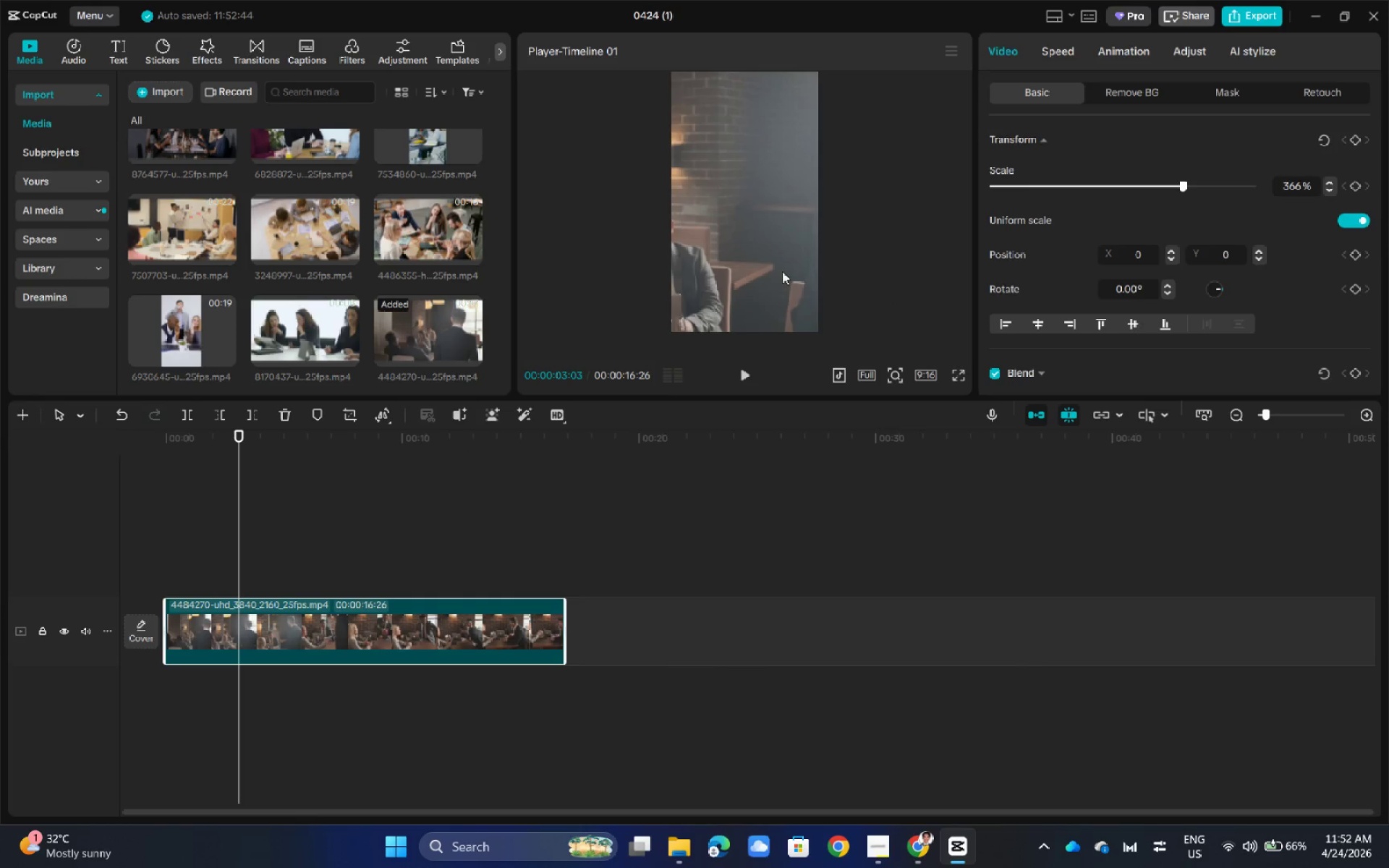 
left_click_drag(start_coordinate=[781, 257], to_coordinate=[686, 259])
 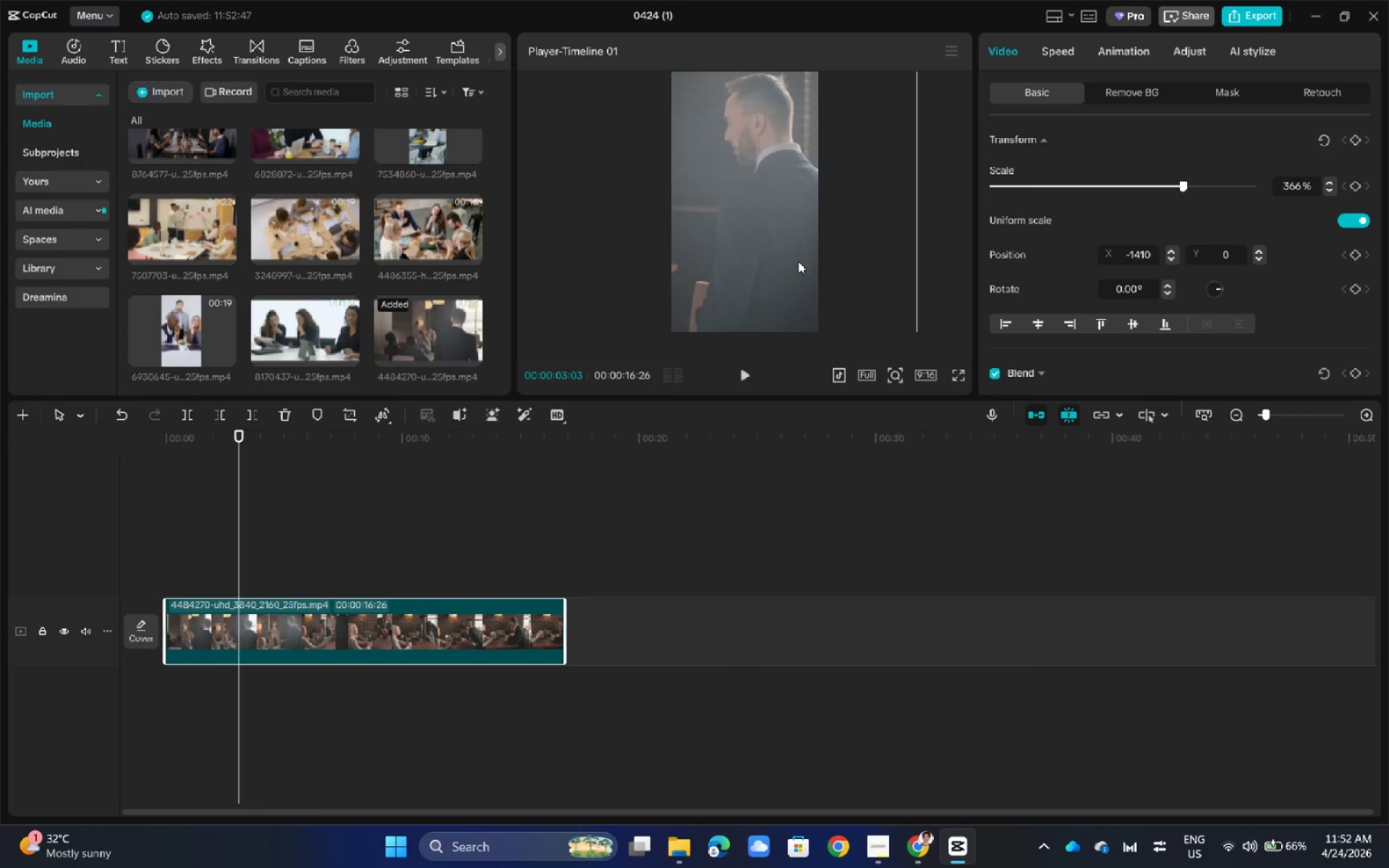 
key(Space)
 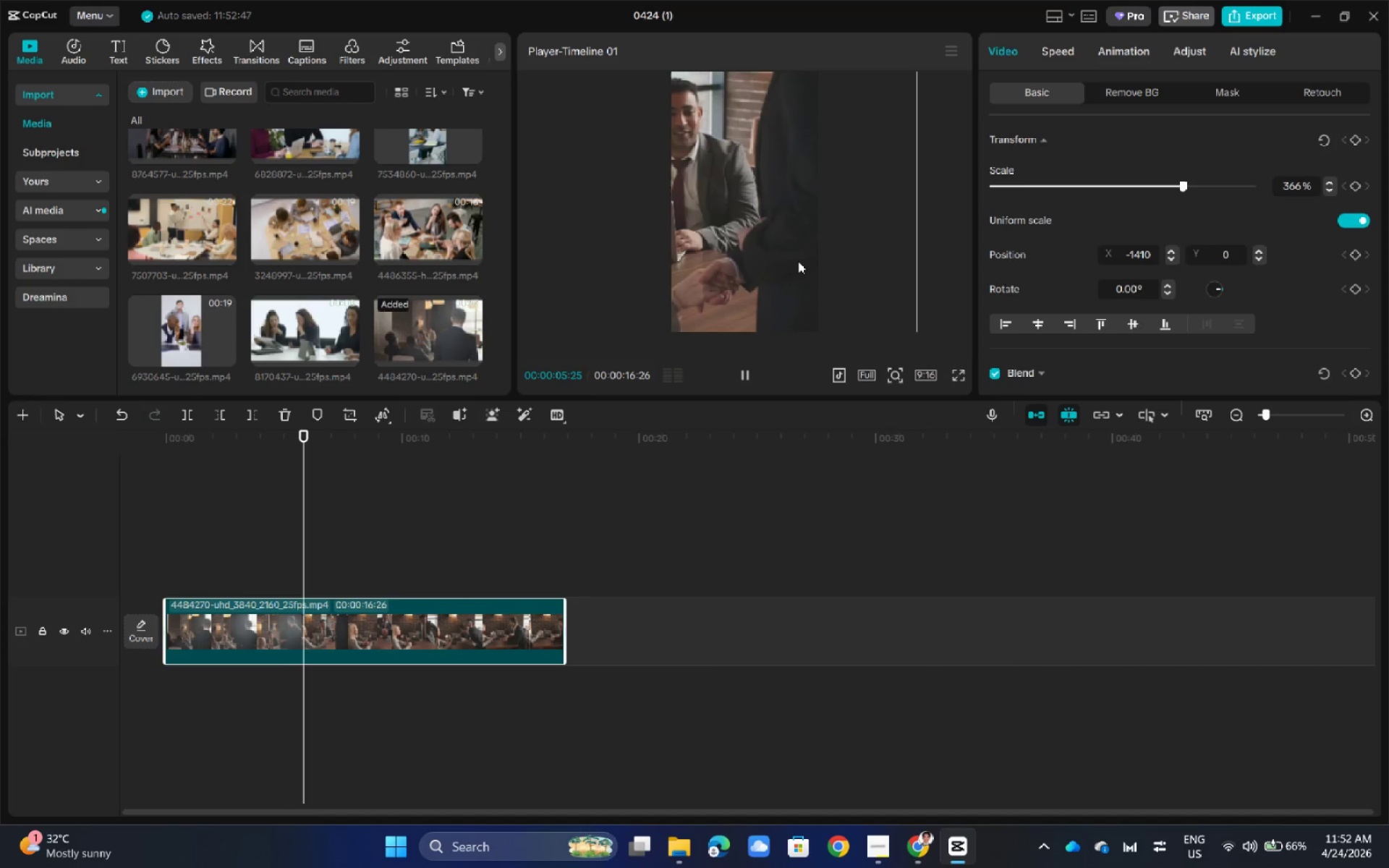 
scroll: coordinate [862, 249], scroll_direction: up, amount: 4.0
 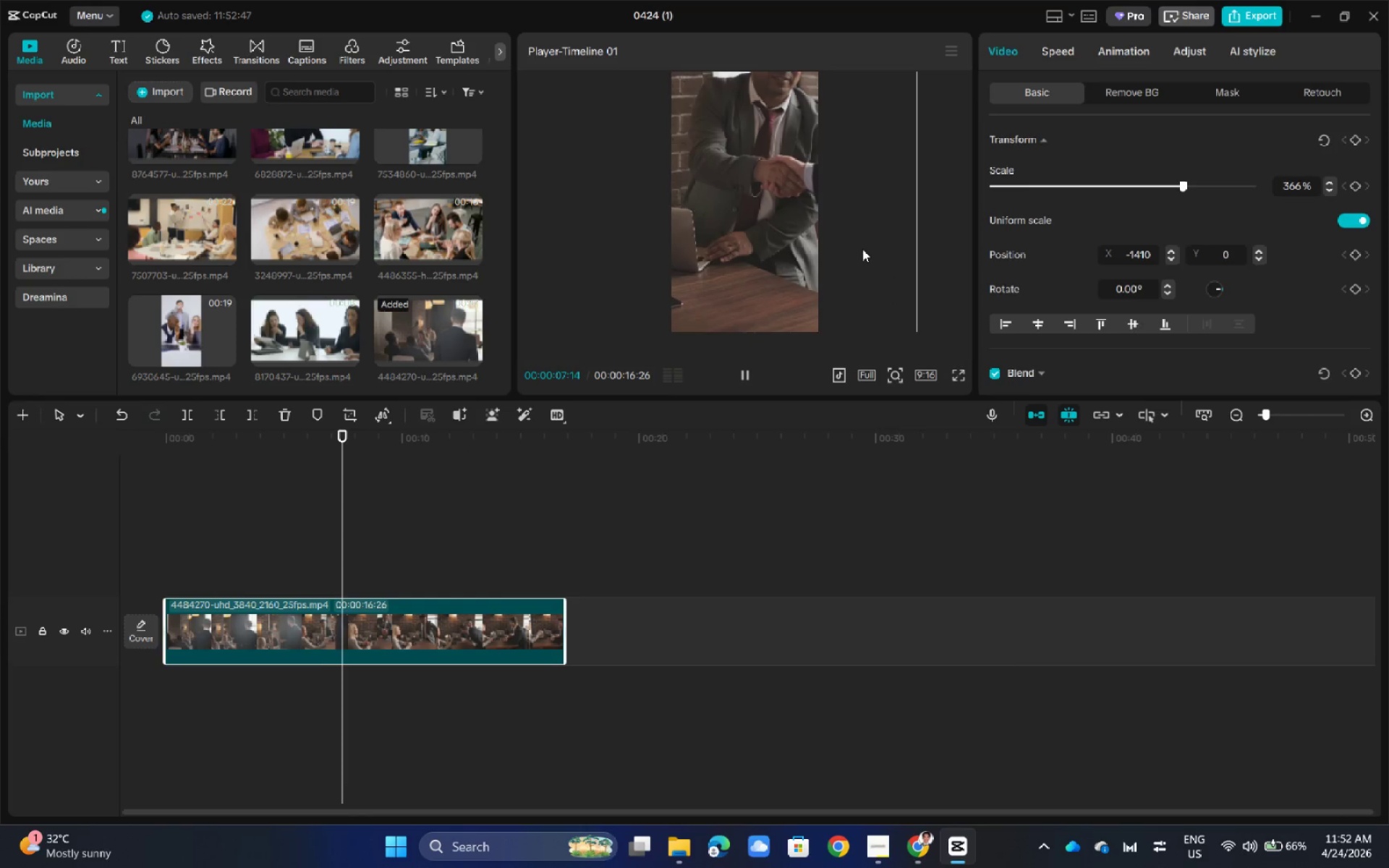 
hold_key(key=ControlLeft, duration=0.7)
scroll: coordinate [862, 249], scroll_direction: down, amount: 3.0
 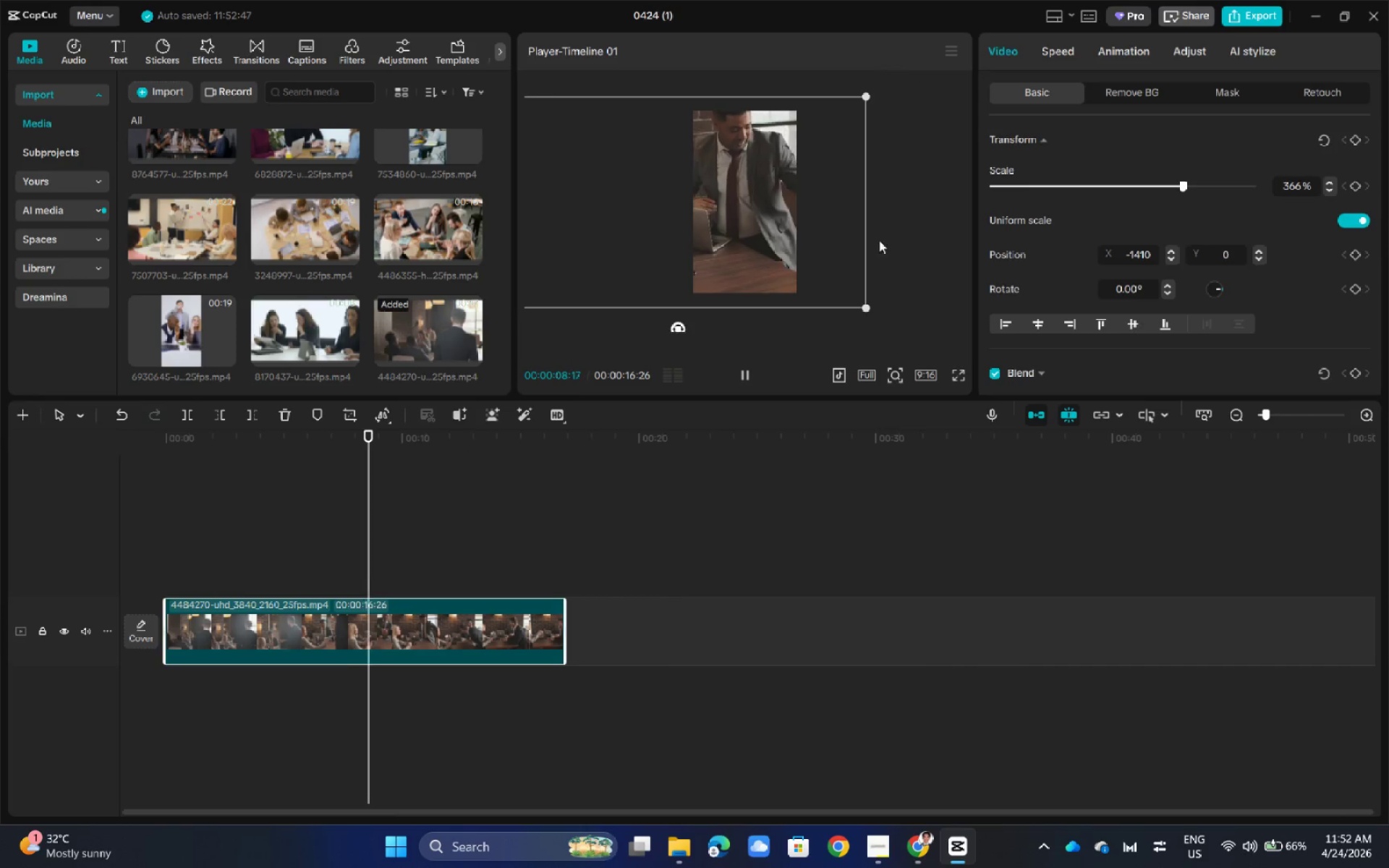 
left_click([891, 237])
 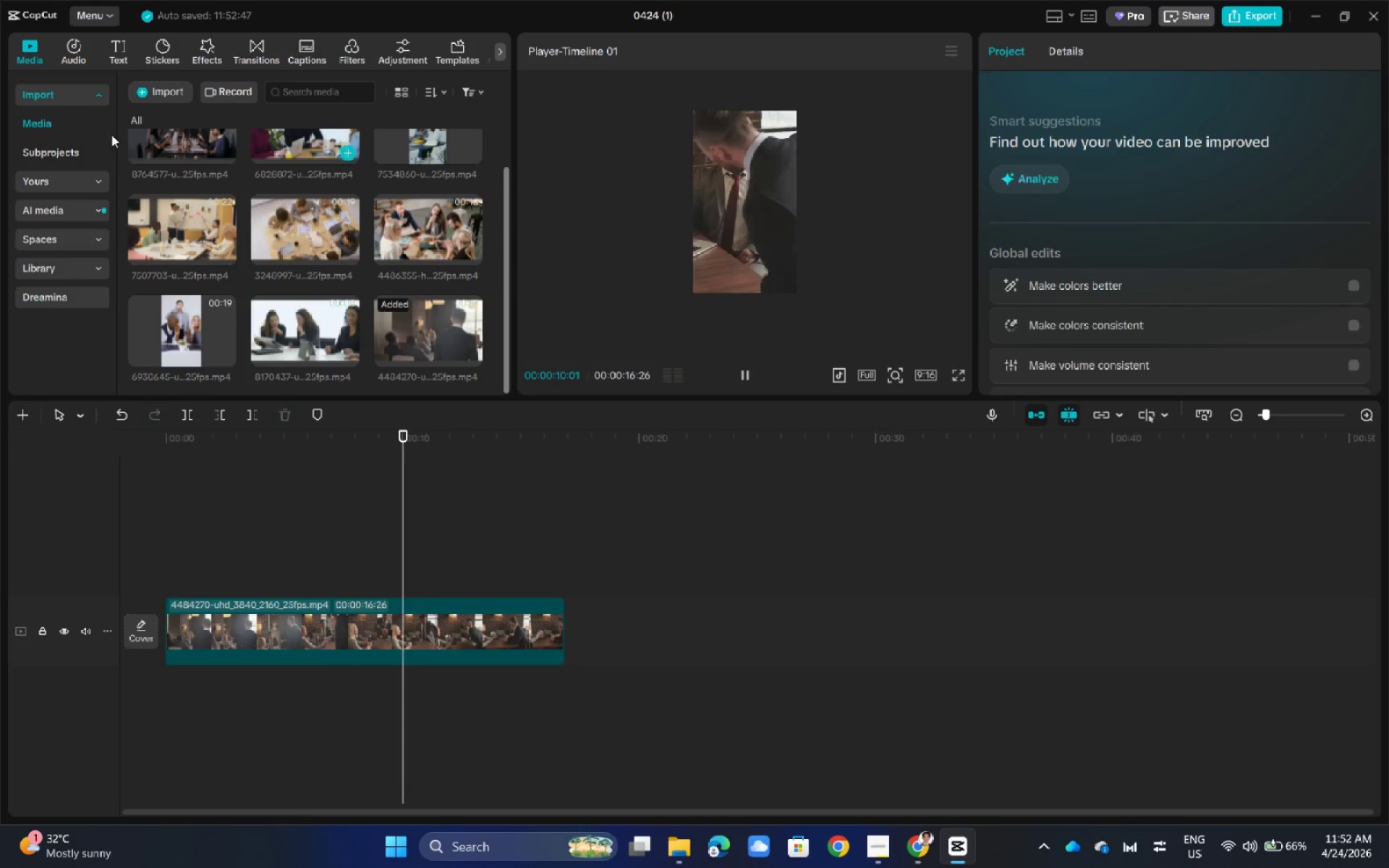 
key(Space)
 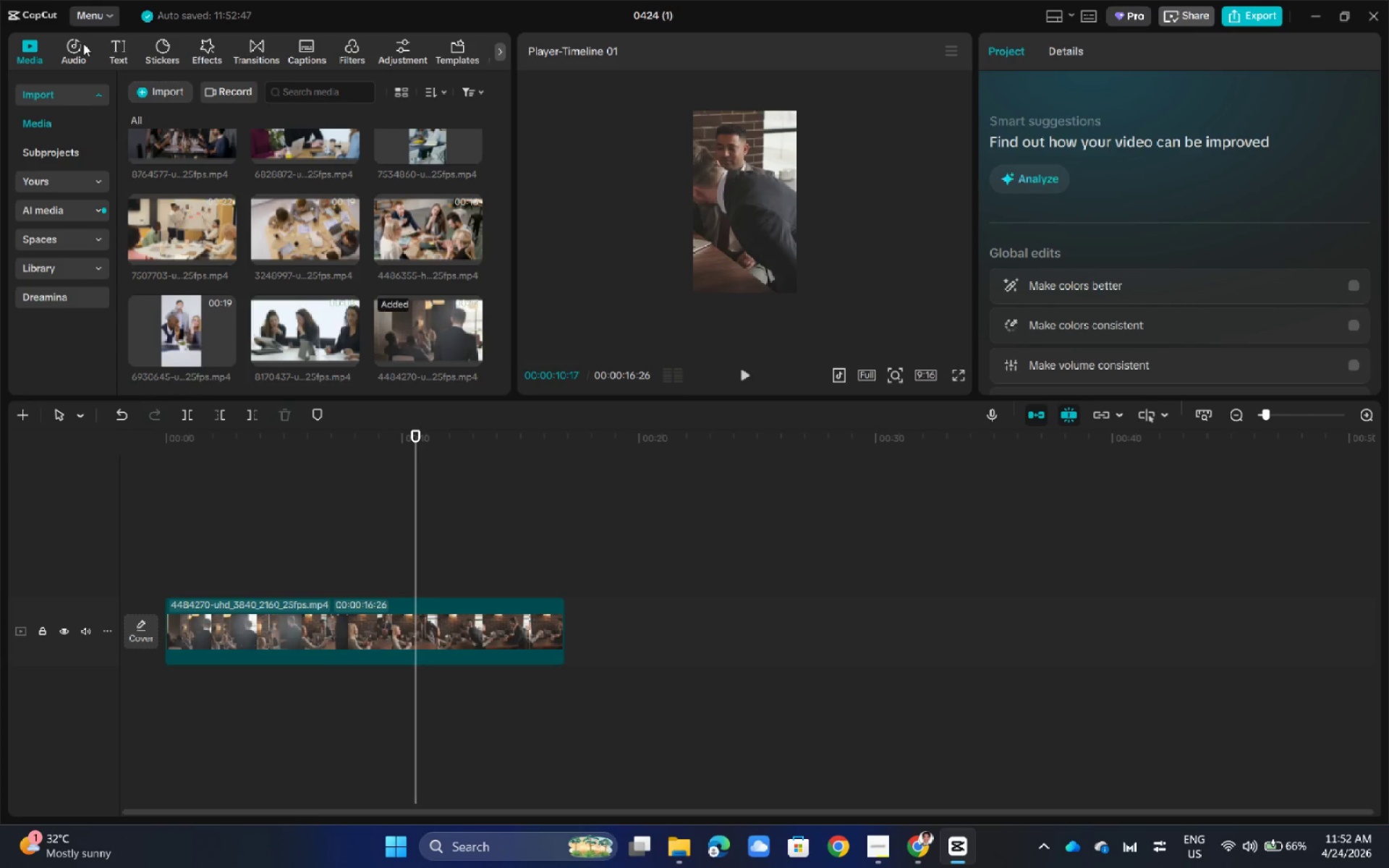 
left_click([79, 43])
 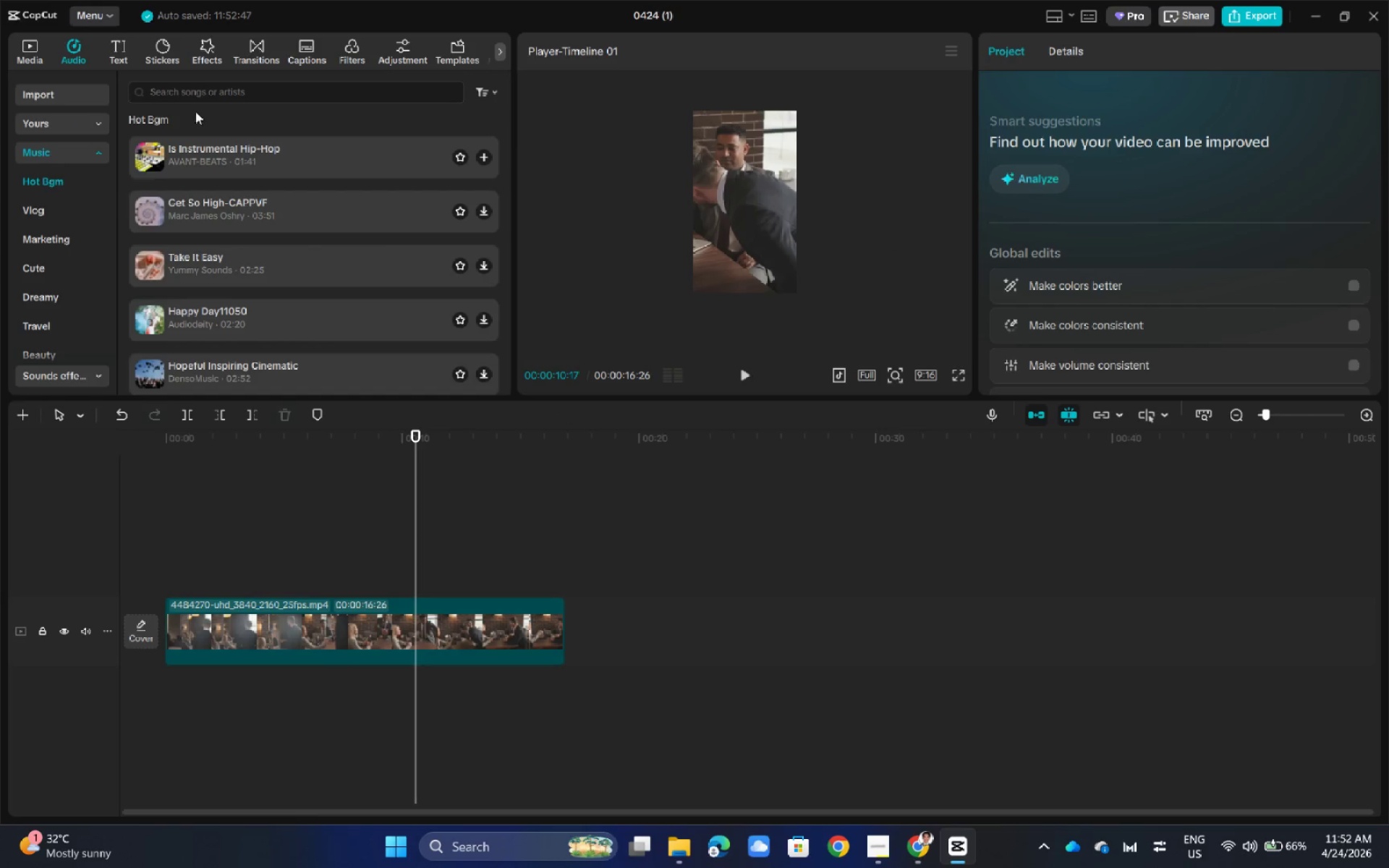 
left_click([205, 91])
 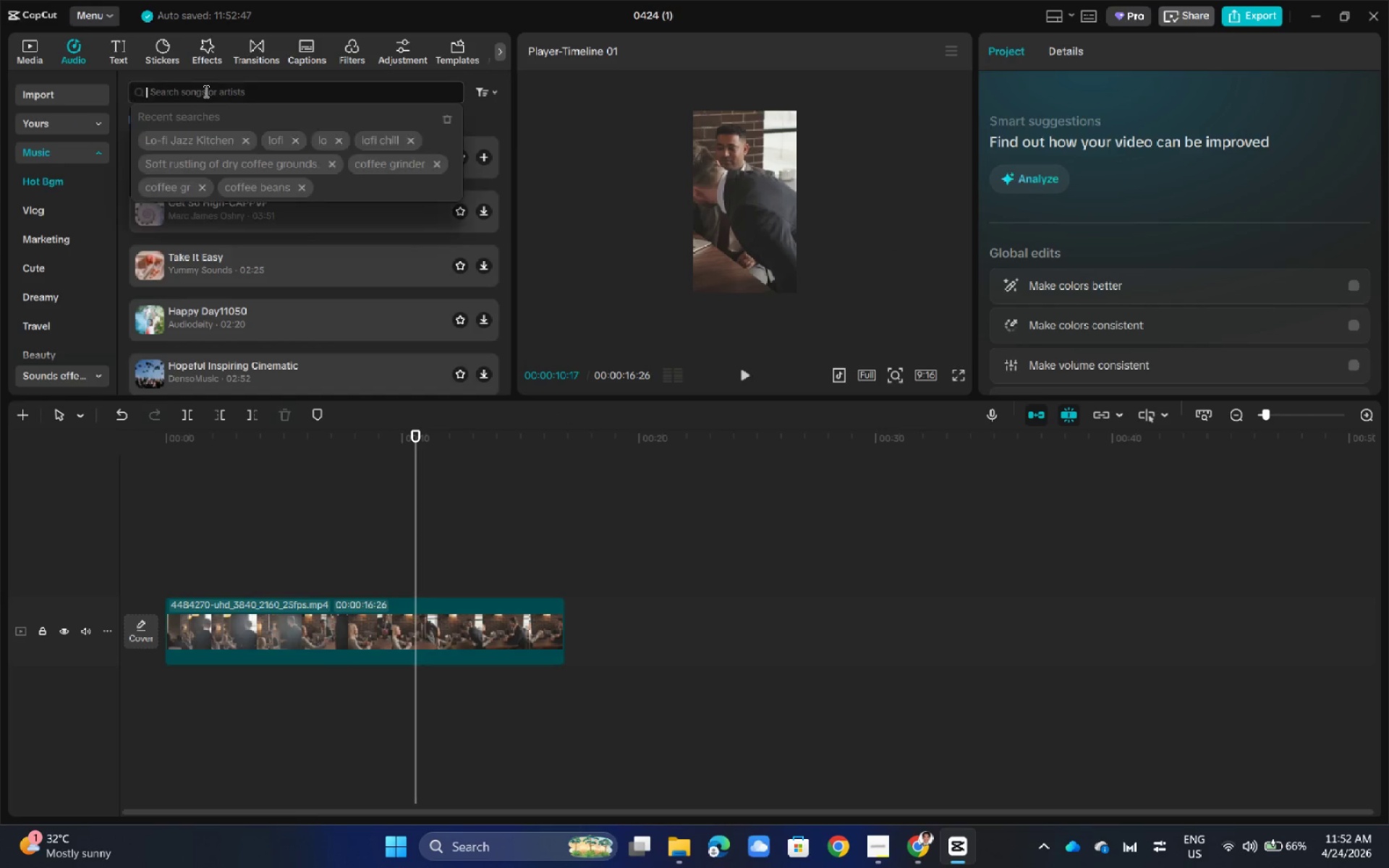 
key(Alt+AltLeft)
 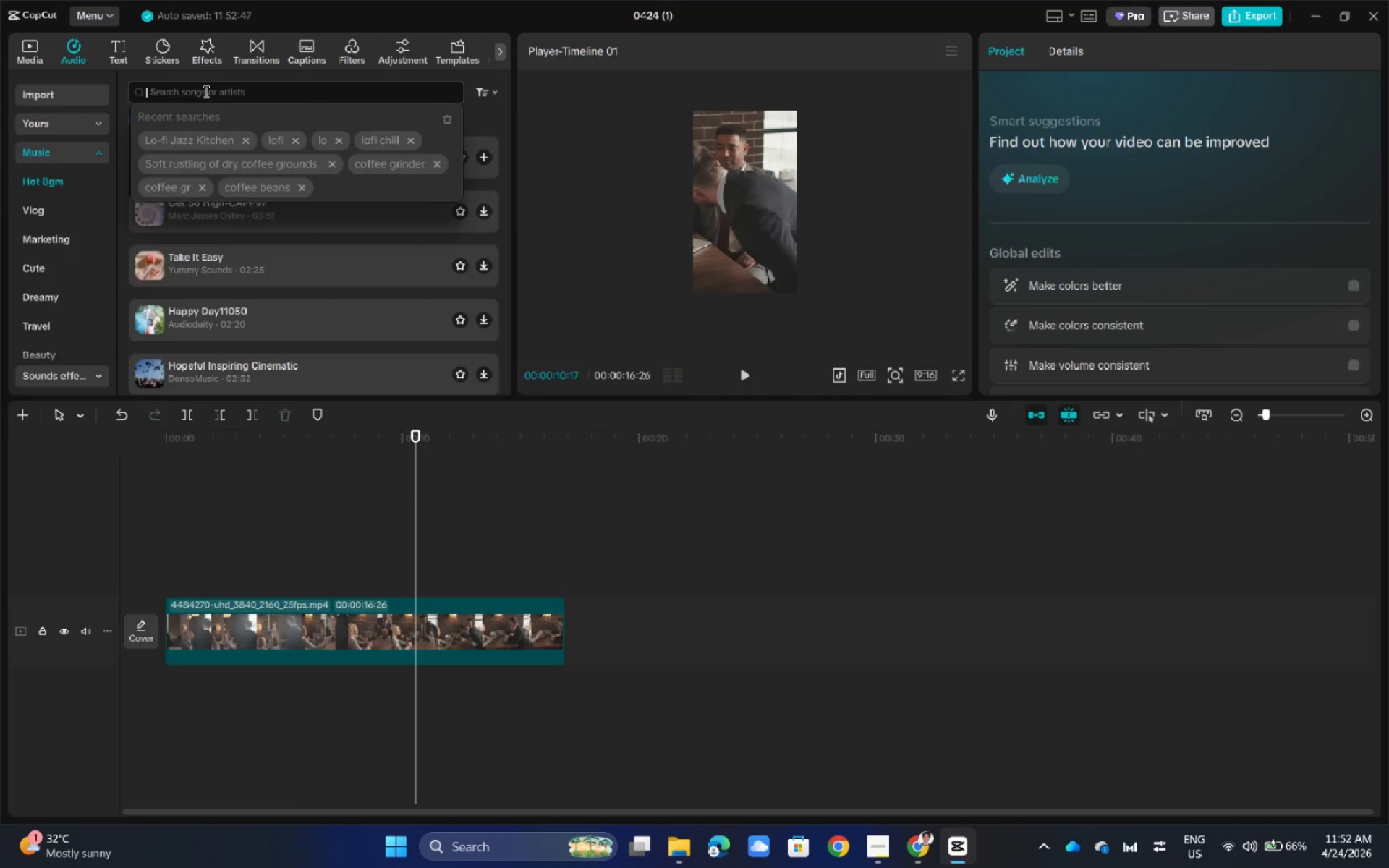 
key(Alt+Tab)